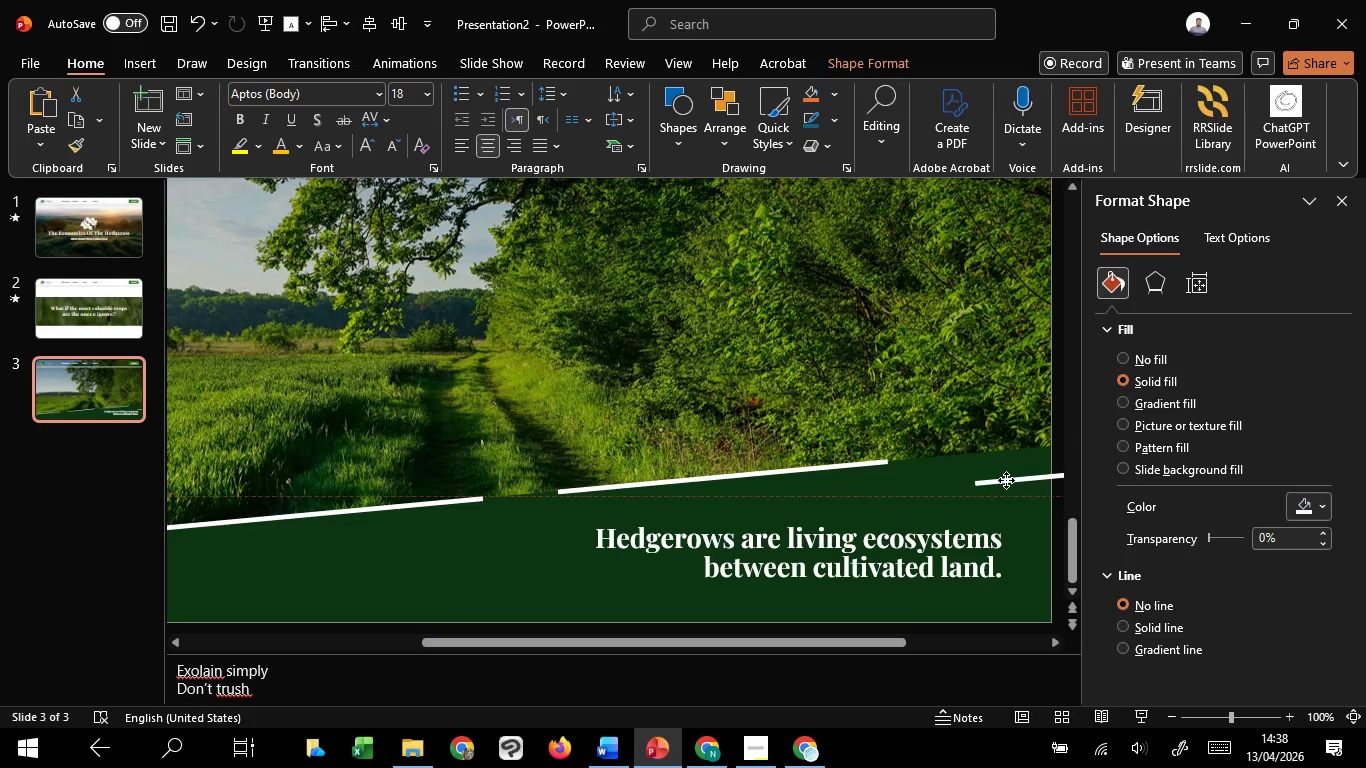 
hold_key(key=ShiftLeft, duration=1.51)
 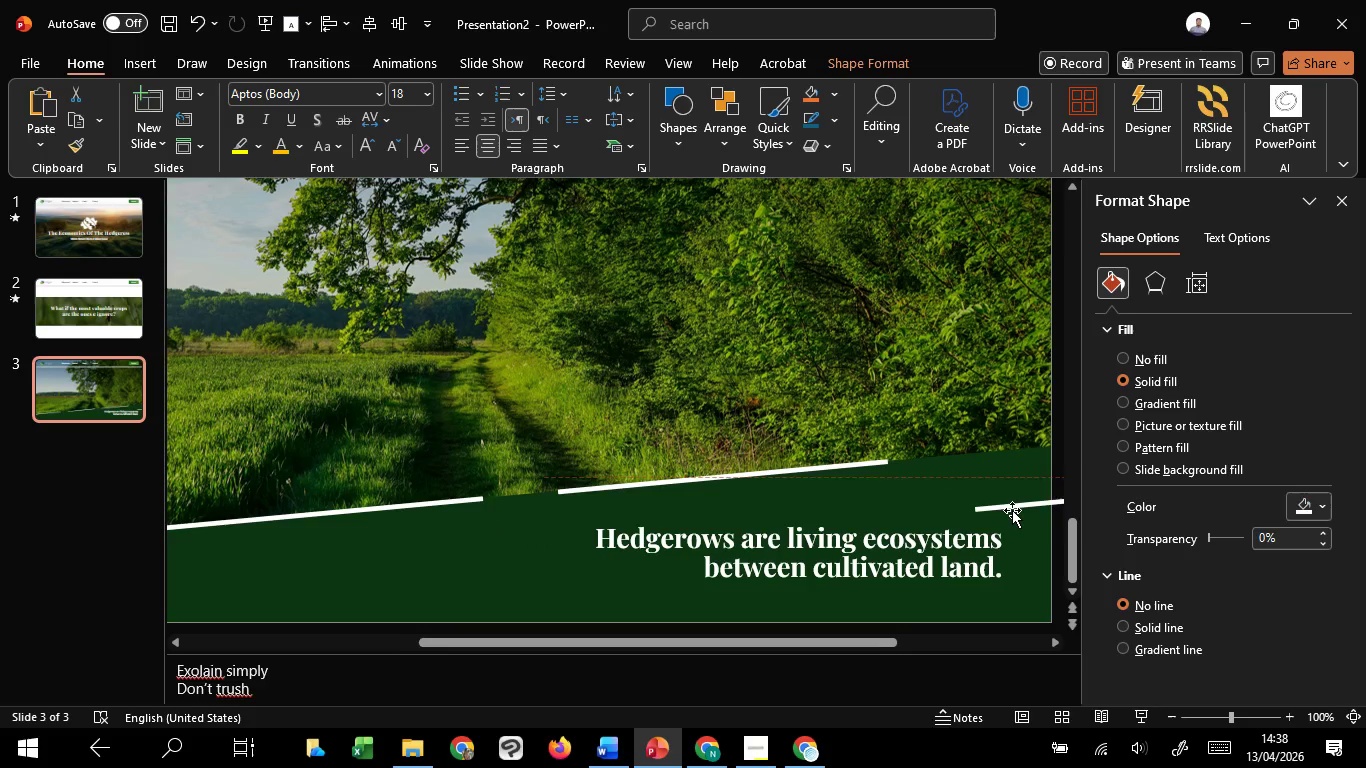 
hold_key(key=ShiftLeft, duration=0.72)
 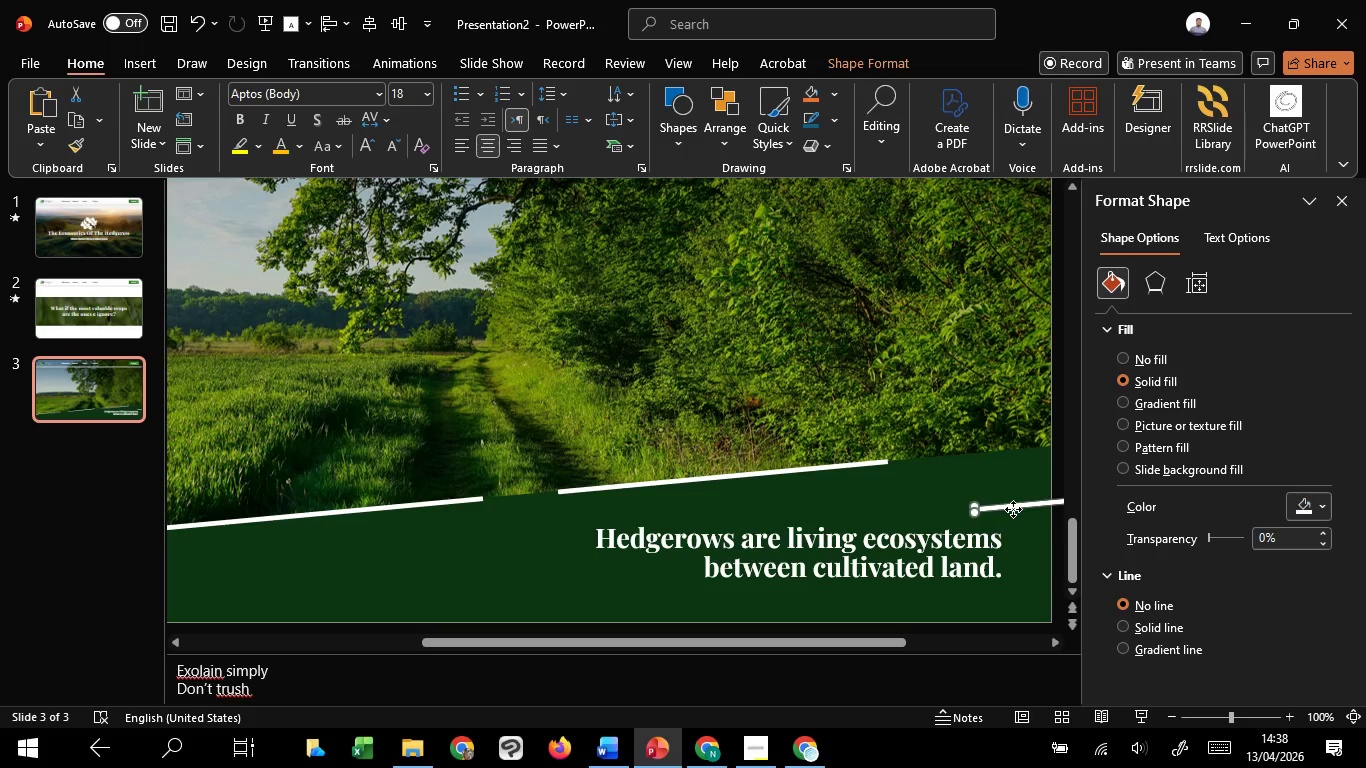 
left_click_drag(start_coordinate=[1012, 510], to_coordinate=[1011, 453])
 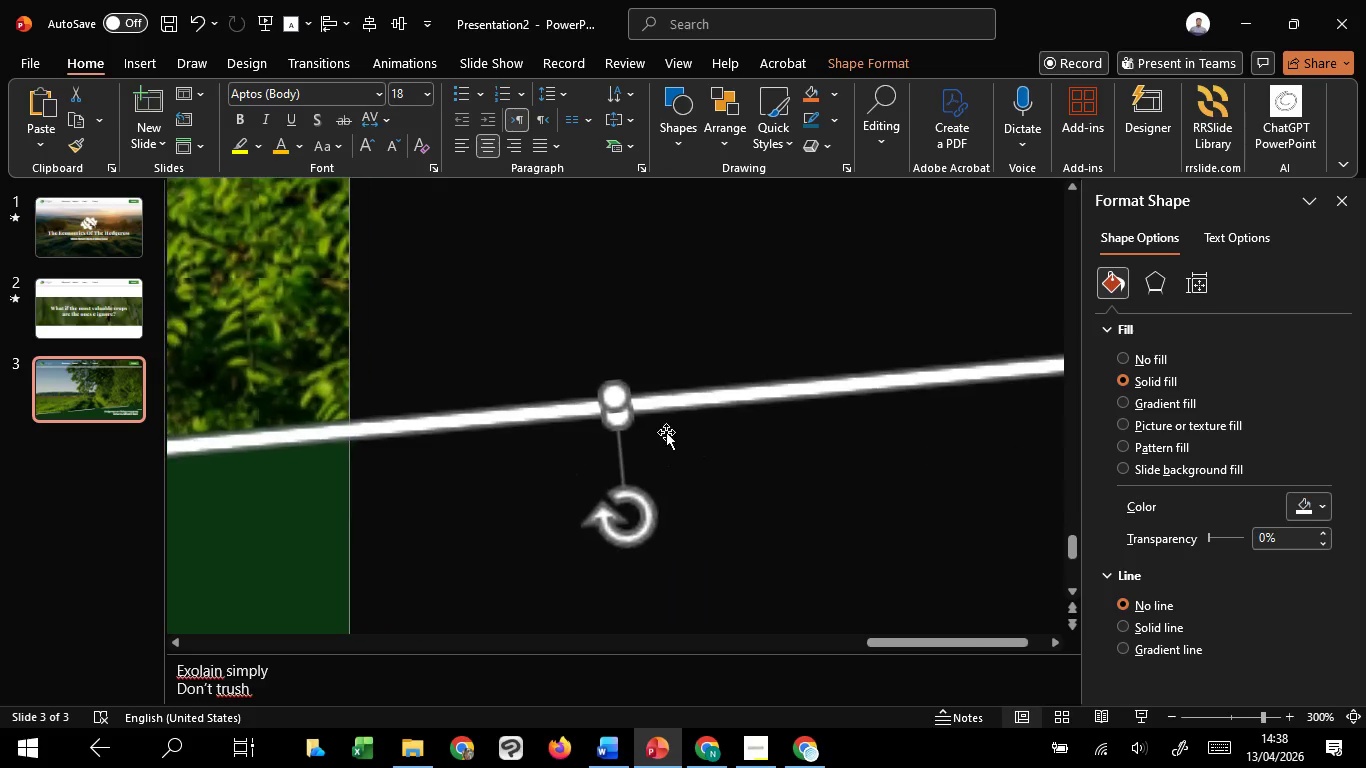 
hold_key(key=ShiftLeft, duration=1.52)
 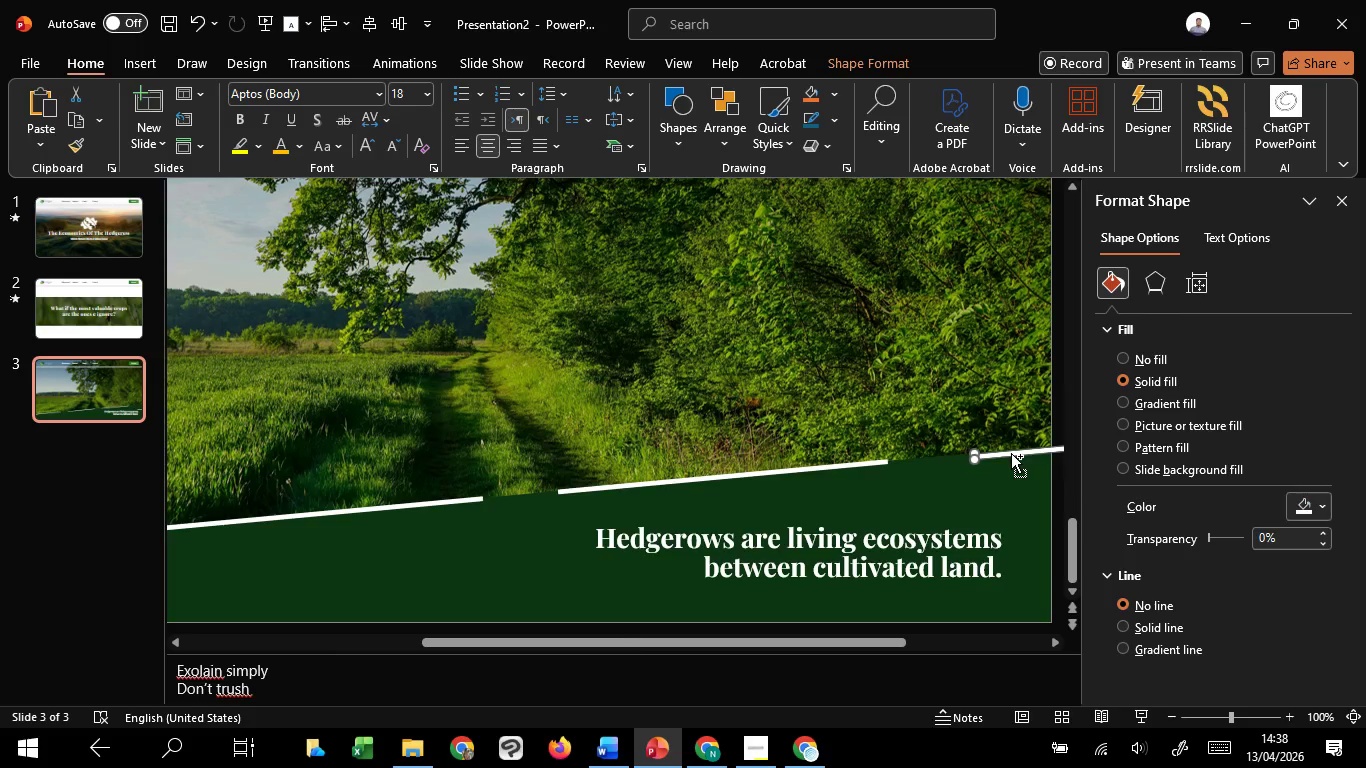 
hold_key(key=ShiftLeft, duration=0.52)
 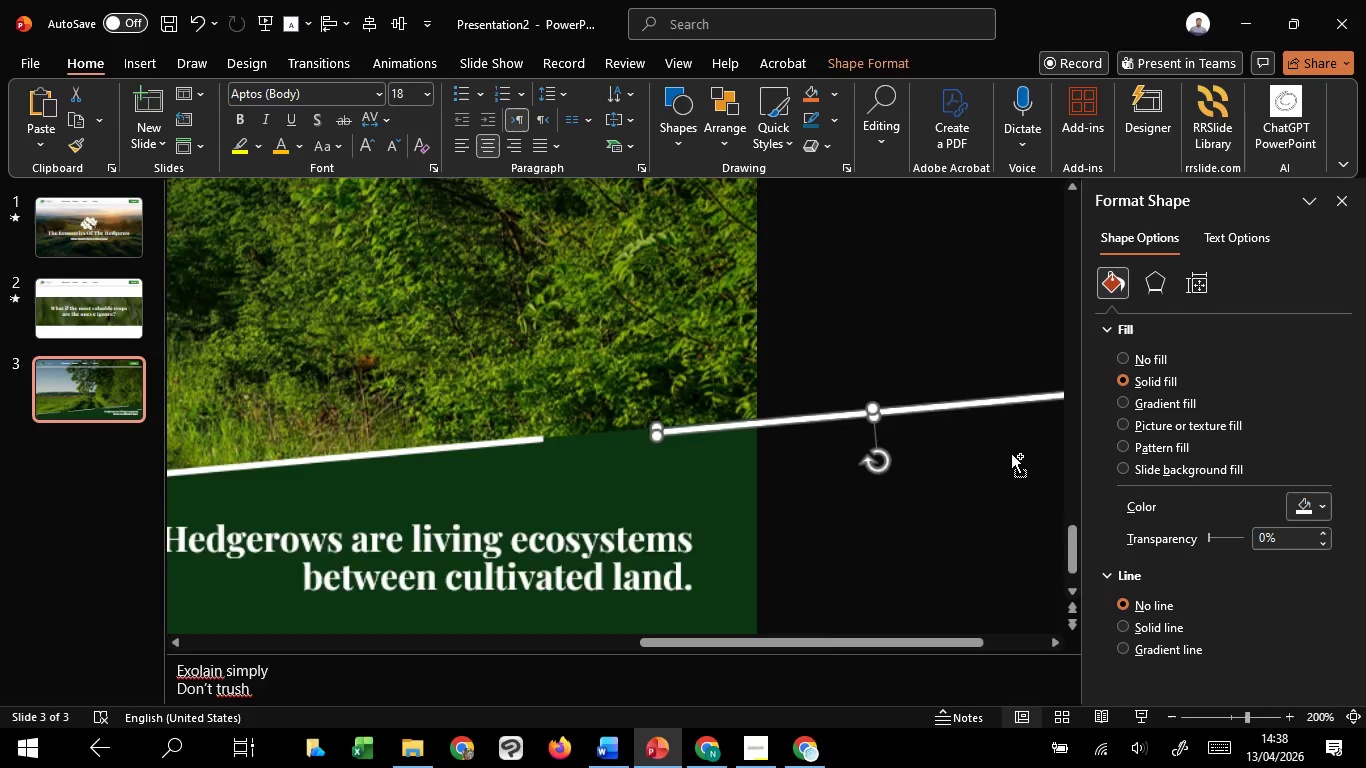 
hold_key(key=ControlLeft, duration=0.41)
scroll: coordinate [535, 446], scroll_direction: up, amount: 67.0
 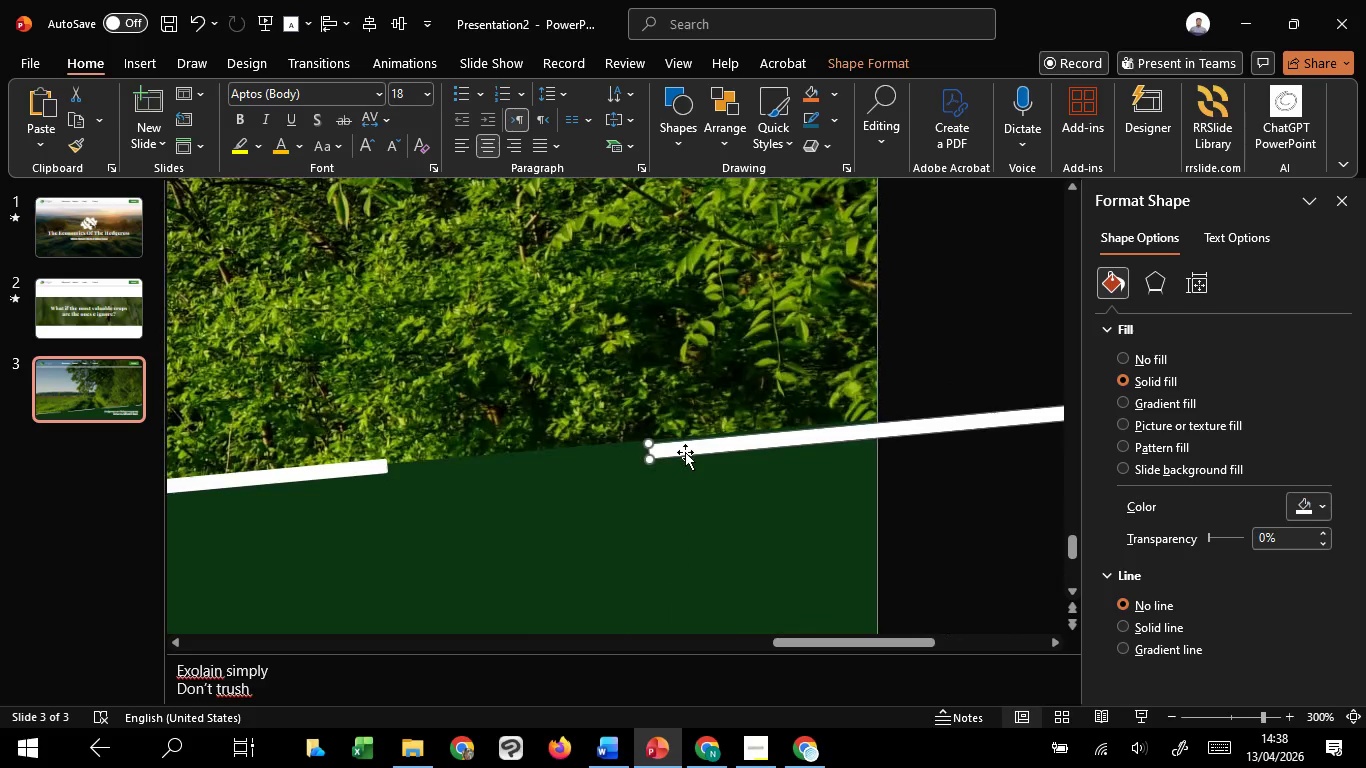 
hold_key(key=ShiftLeft, duration=1.51)
left_click_drag(start_coordinate=[687, 452], to_coordinate=[690, 440])
 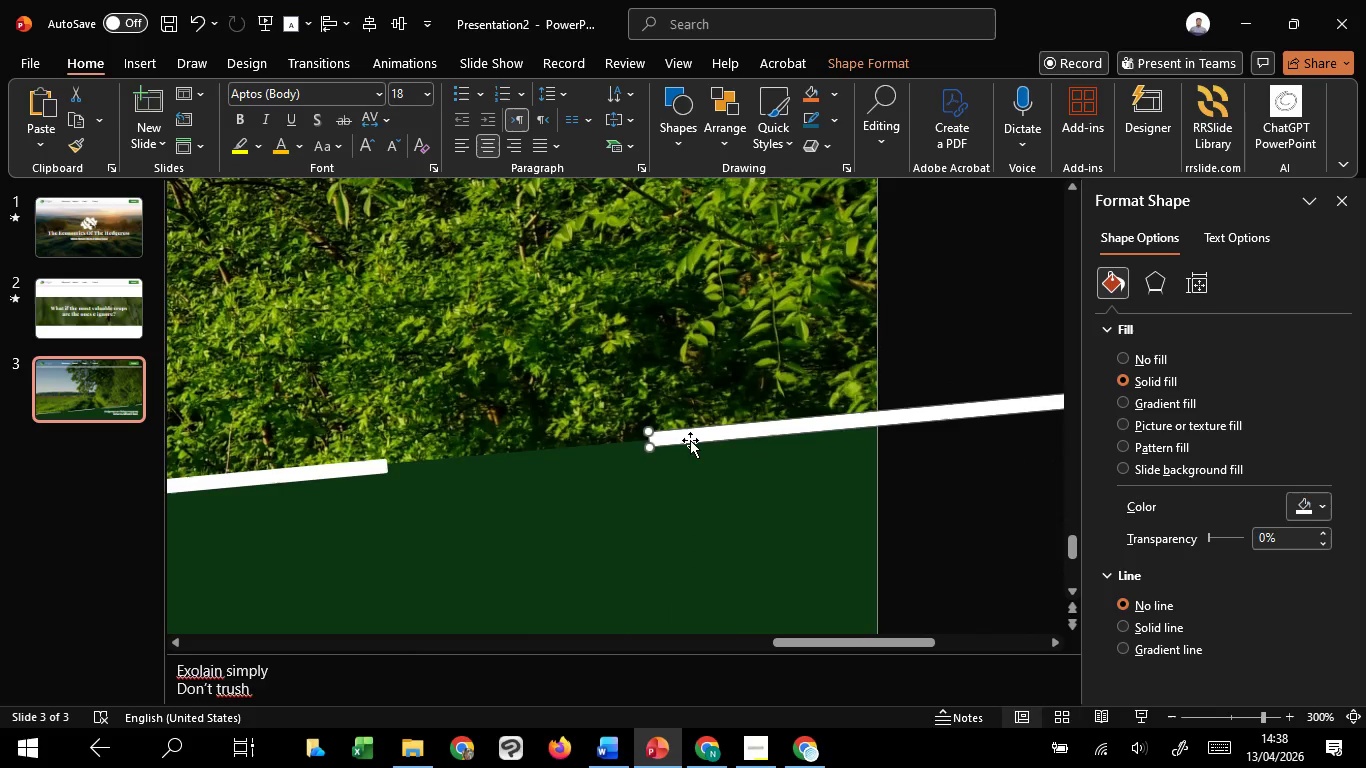 
hold_key(key=ShiftLeft, duration=0.45)
 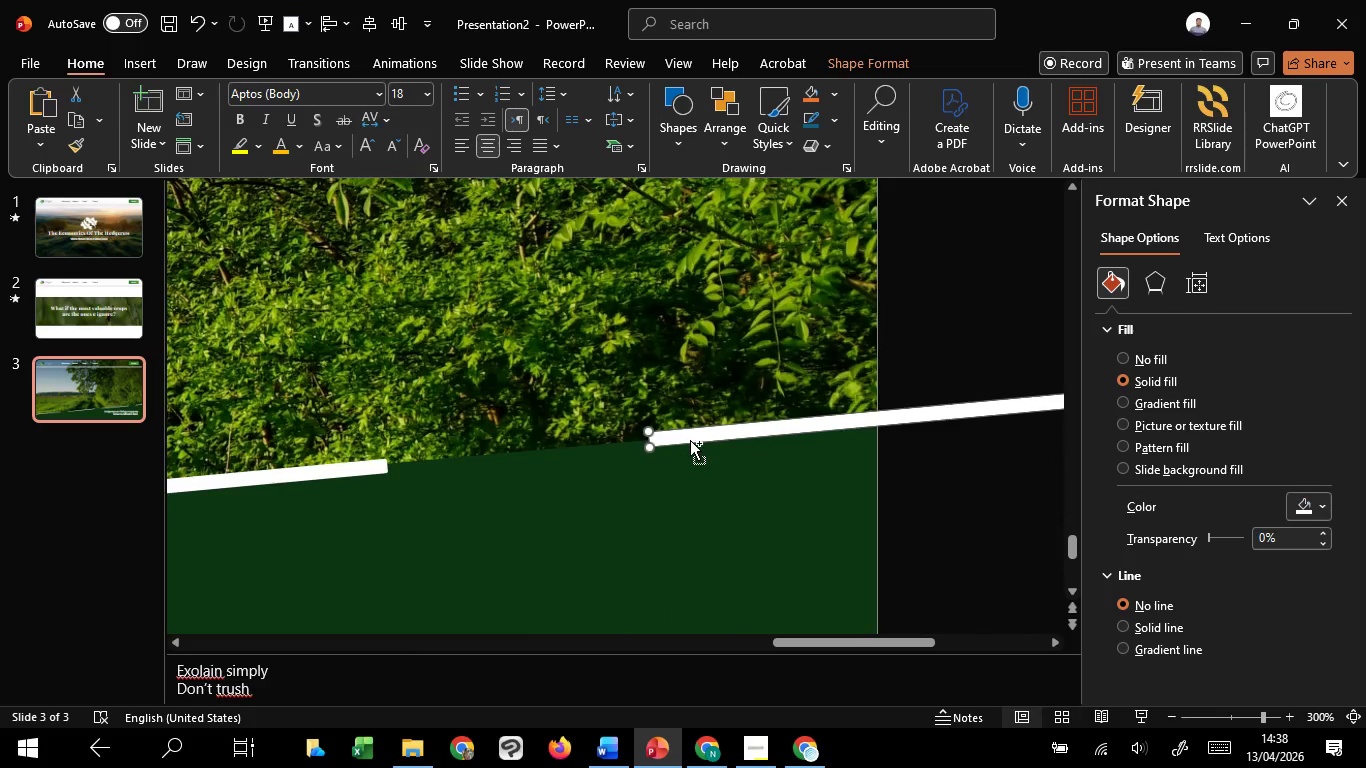 
hold_key(key=ControlLeft, duration=1.39)
scroll: coordinate [690, 441], scroll_direction: down, amount: 11.0
 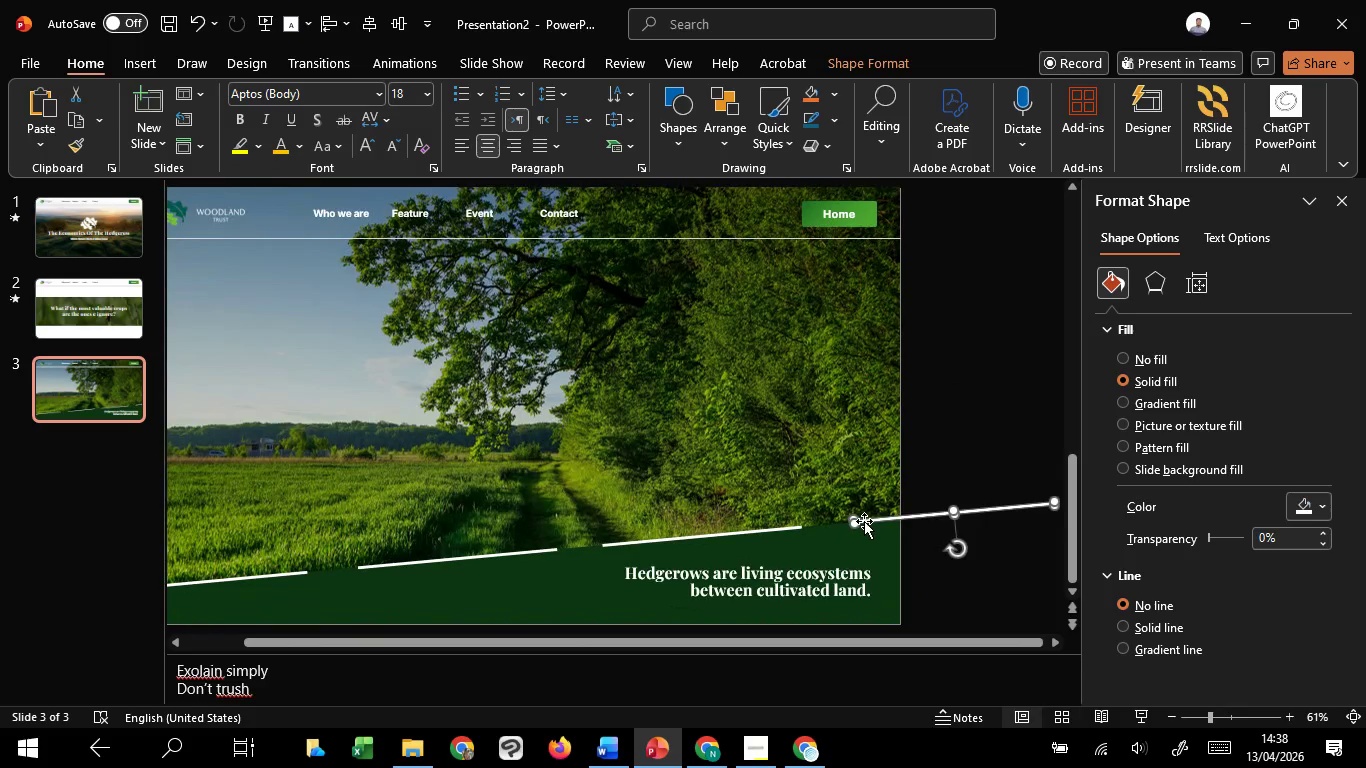 
left_click_drag(start_coordinate=[867, 521], to_coordinate=[856, 522])
 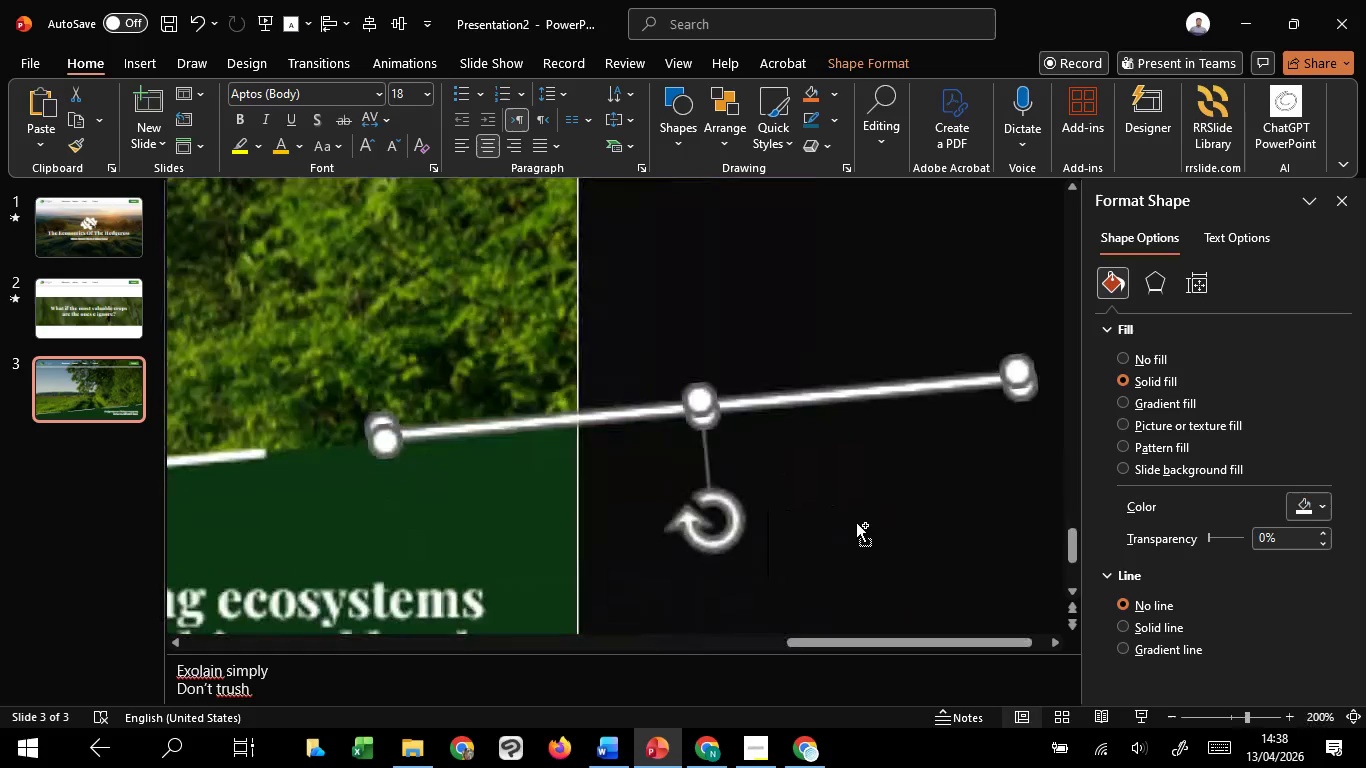 
hold_key(key=ShiftLeft, duration=1.38)
 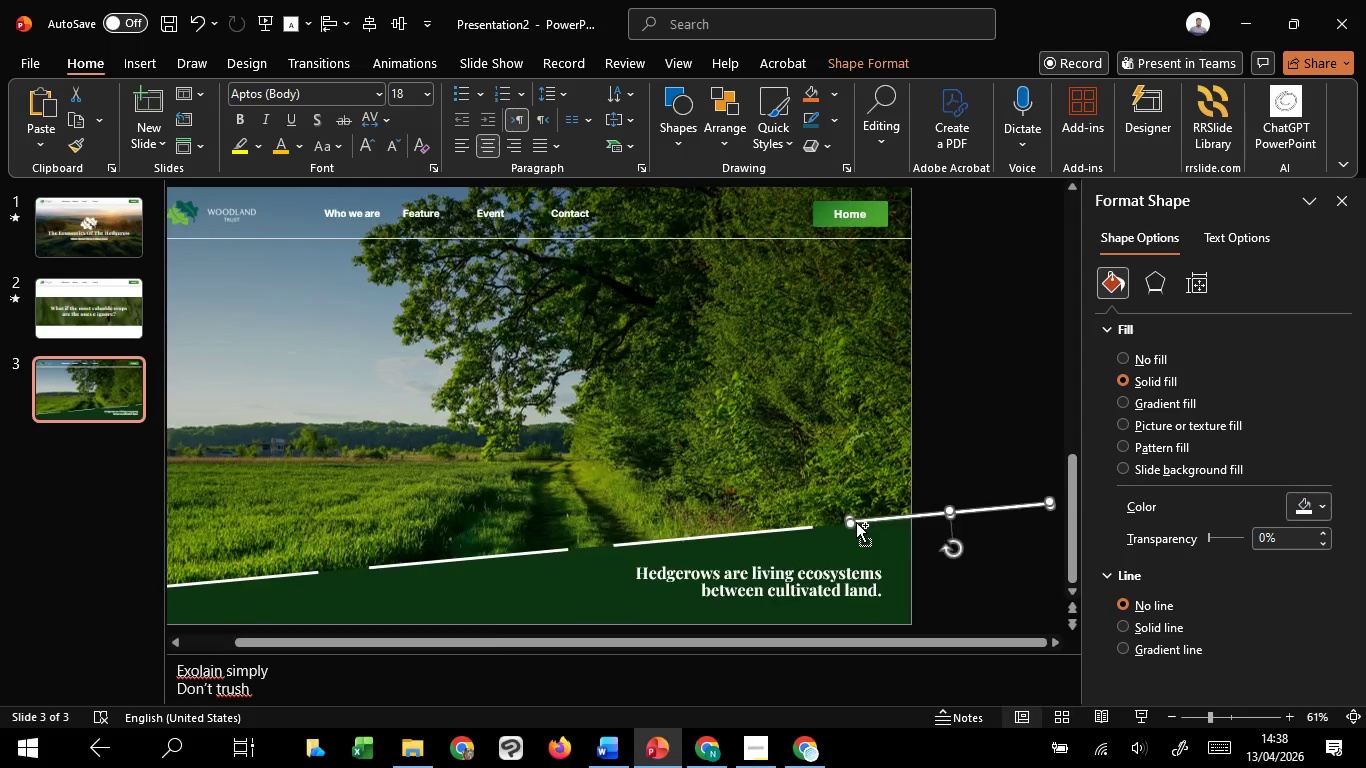 
hold_key(key=ControlLeft, duration=0.78)
scroll: coordinate [856, 522], scroll_direction: up, amount: 7.0
 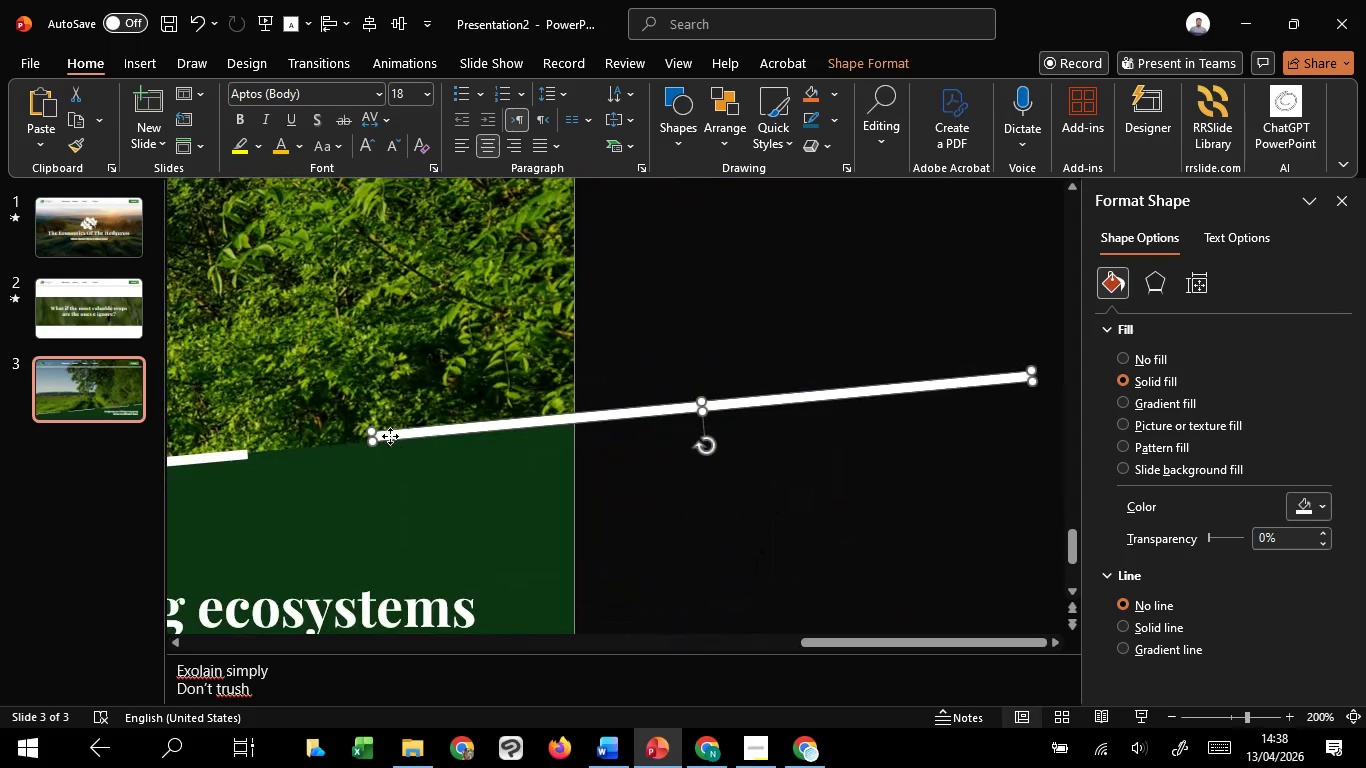 
hold_key(key=ShiftLeft, duration=1.51)
 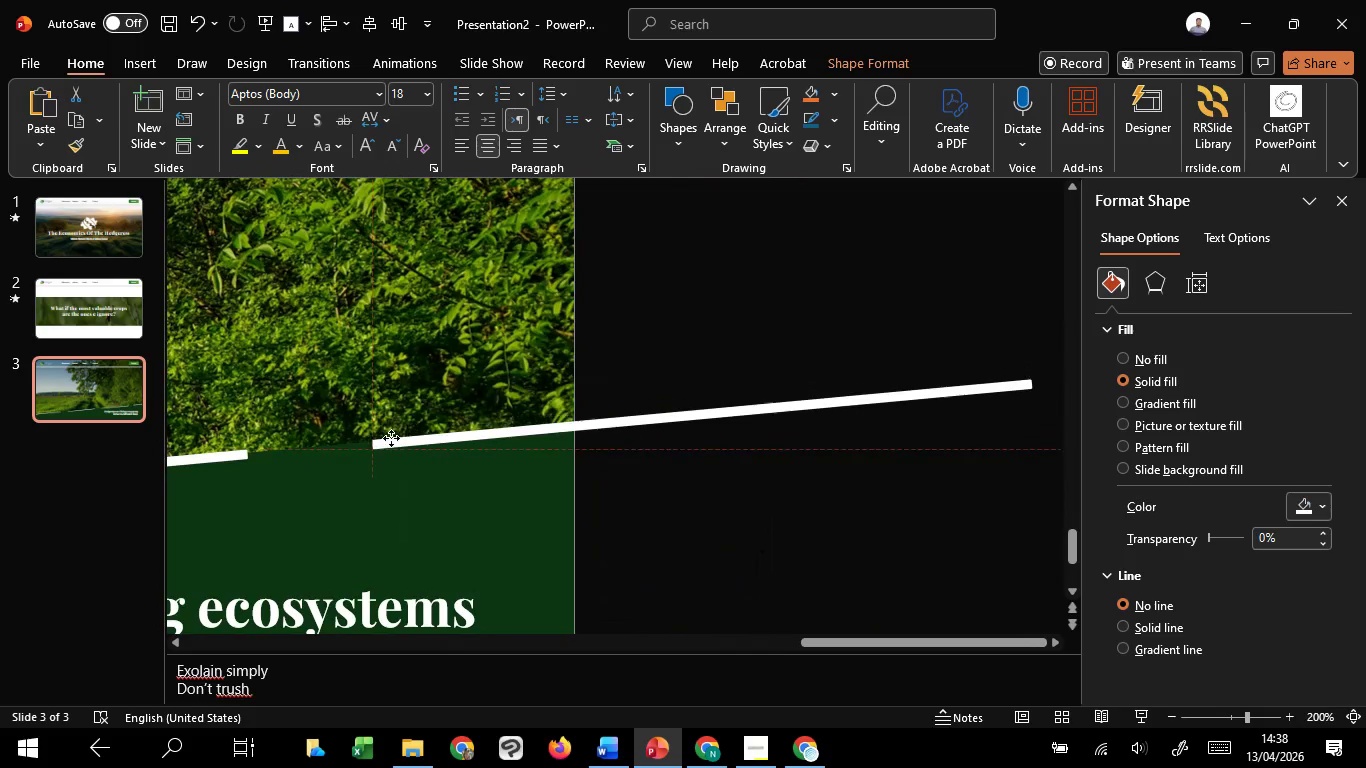 
hold_key(key=ShiftLeft, duration=1.42)
 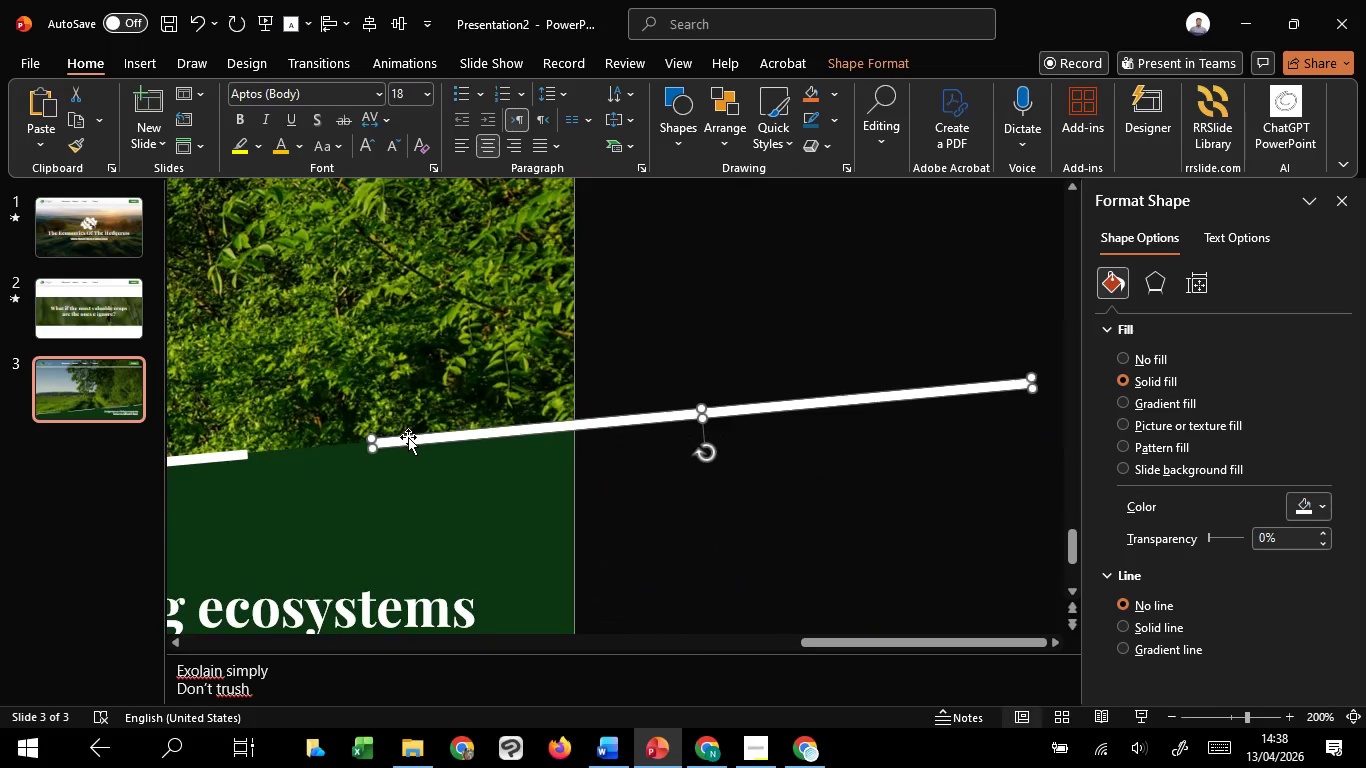 
key(ArrowUp)
 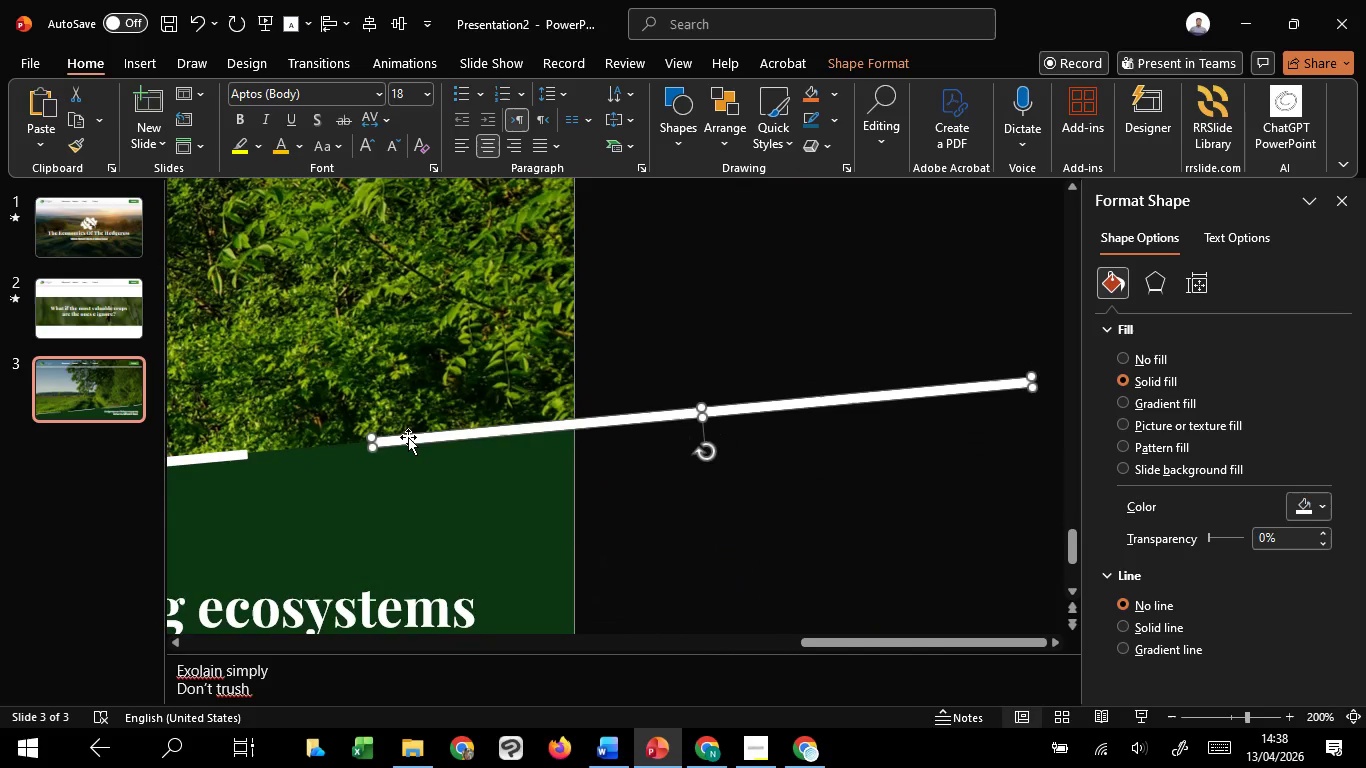 
key(ArrowUp)
 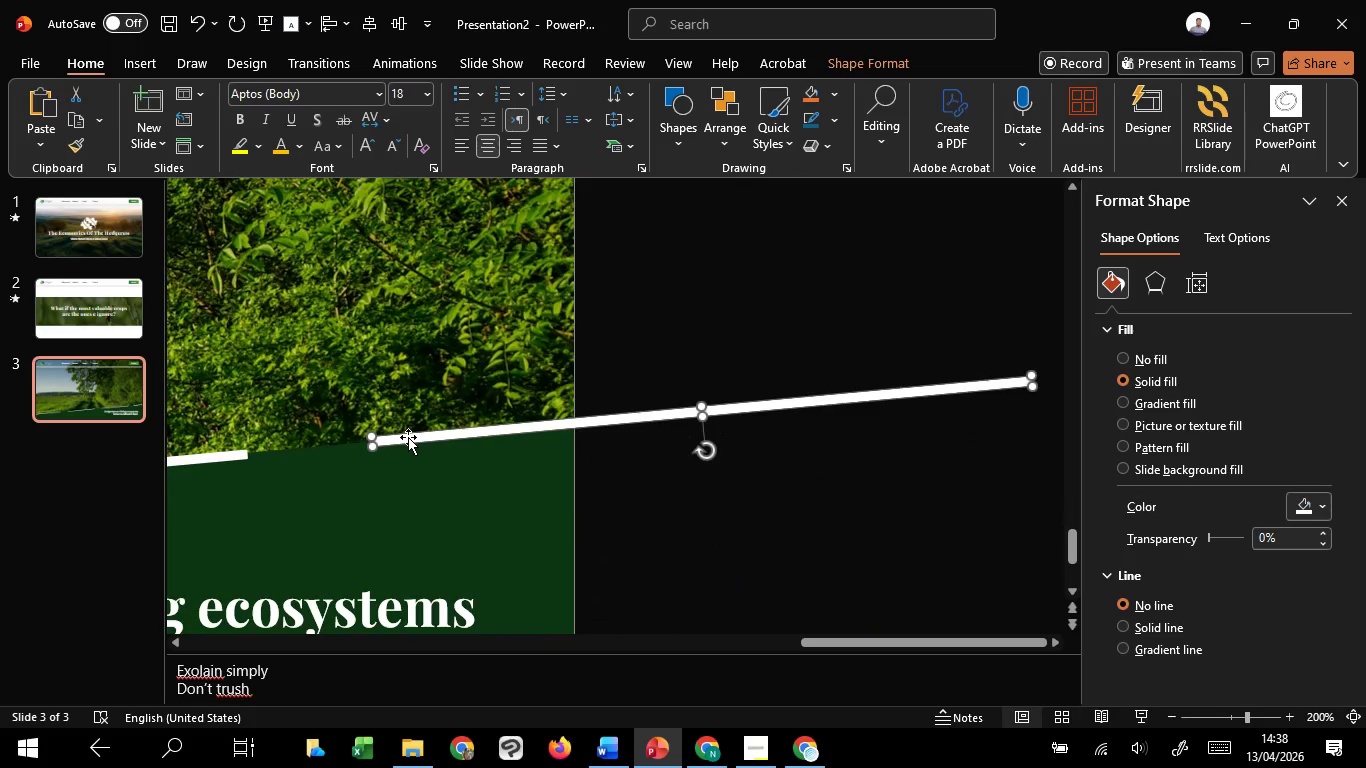 
key(ArrowUp)
 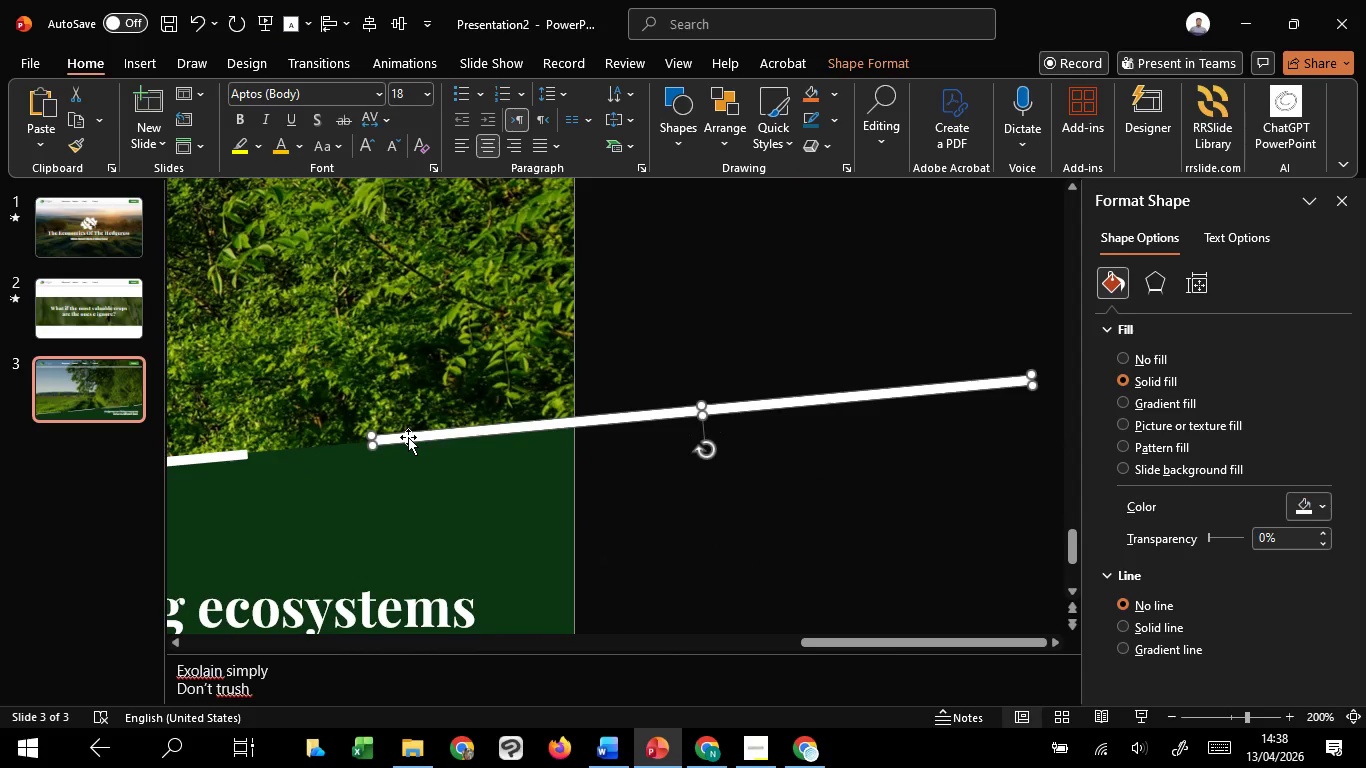 
key(ArrowUp)
 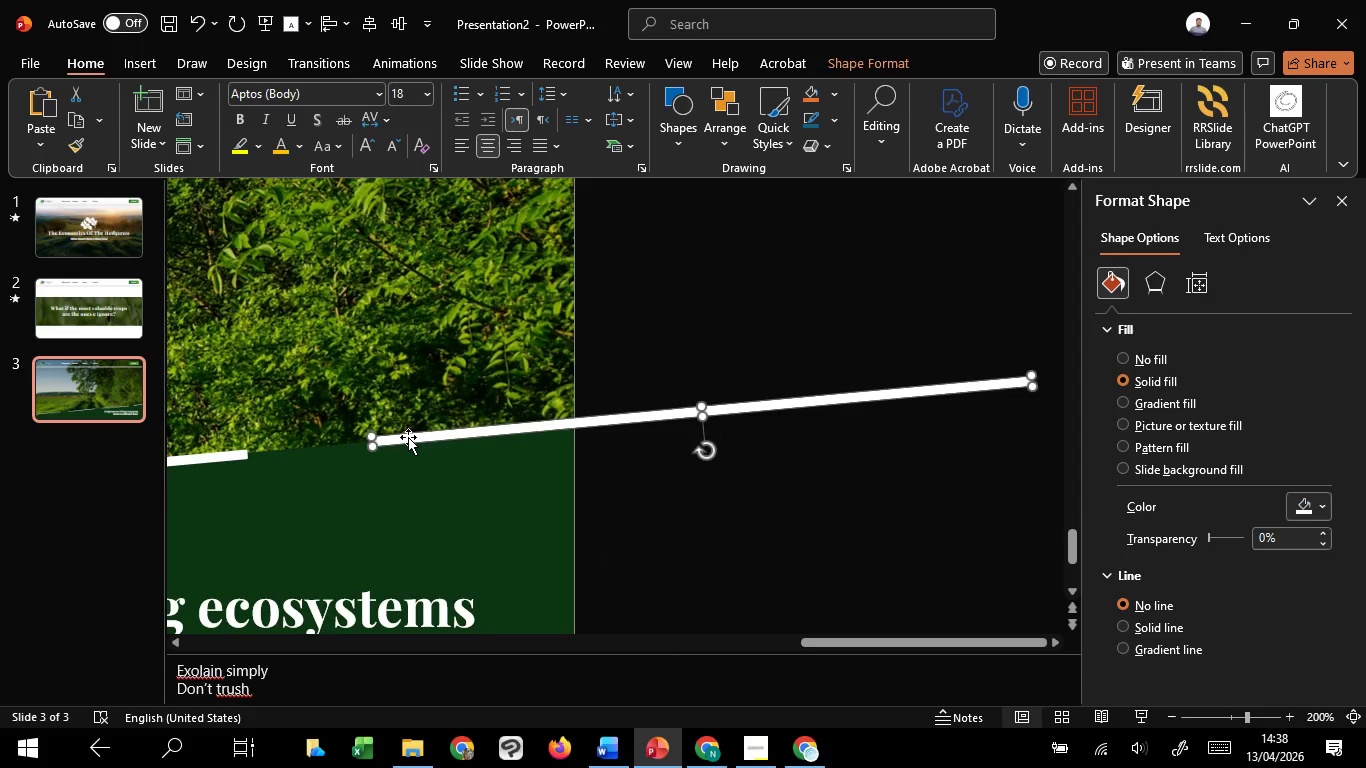 
key(ArrowDown)
 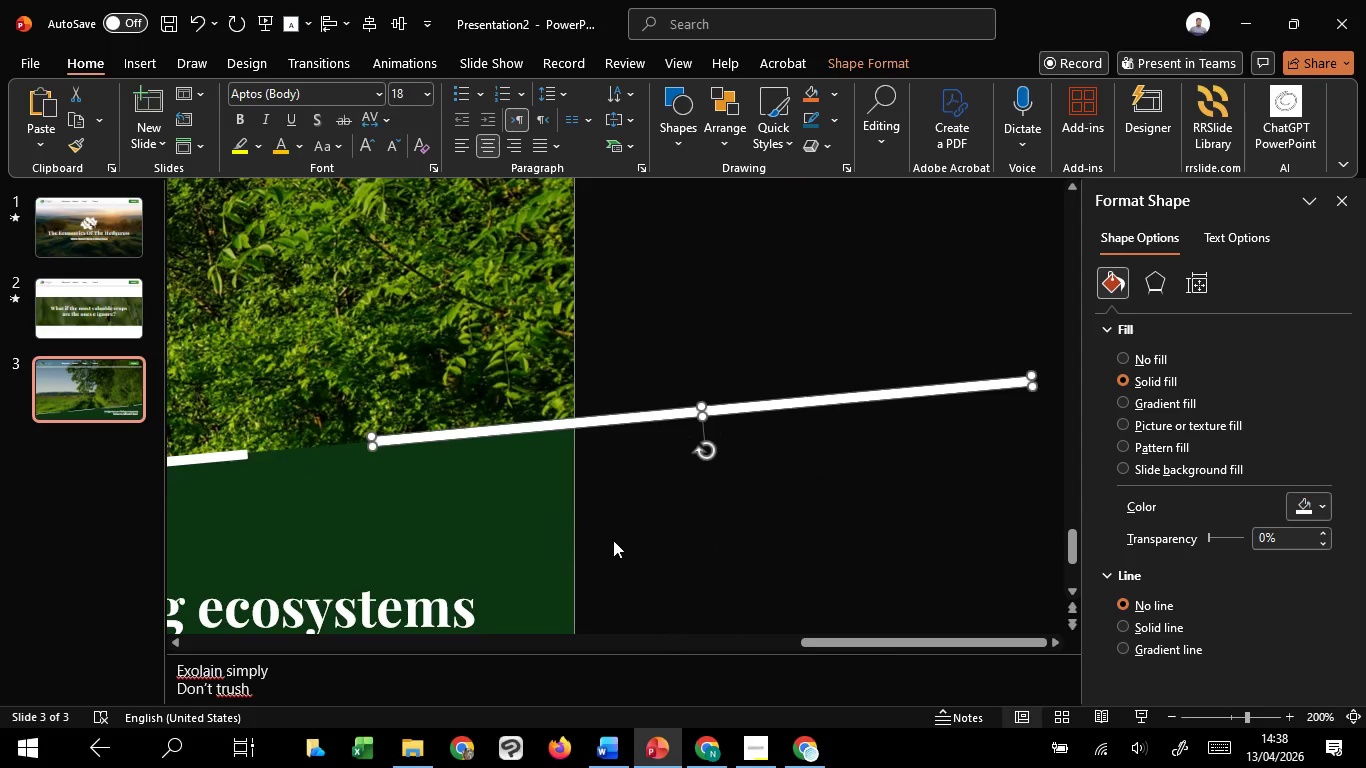 
left_click([616, 541])
 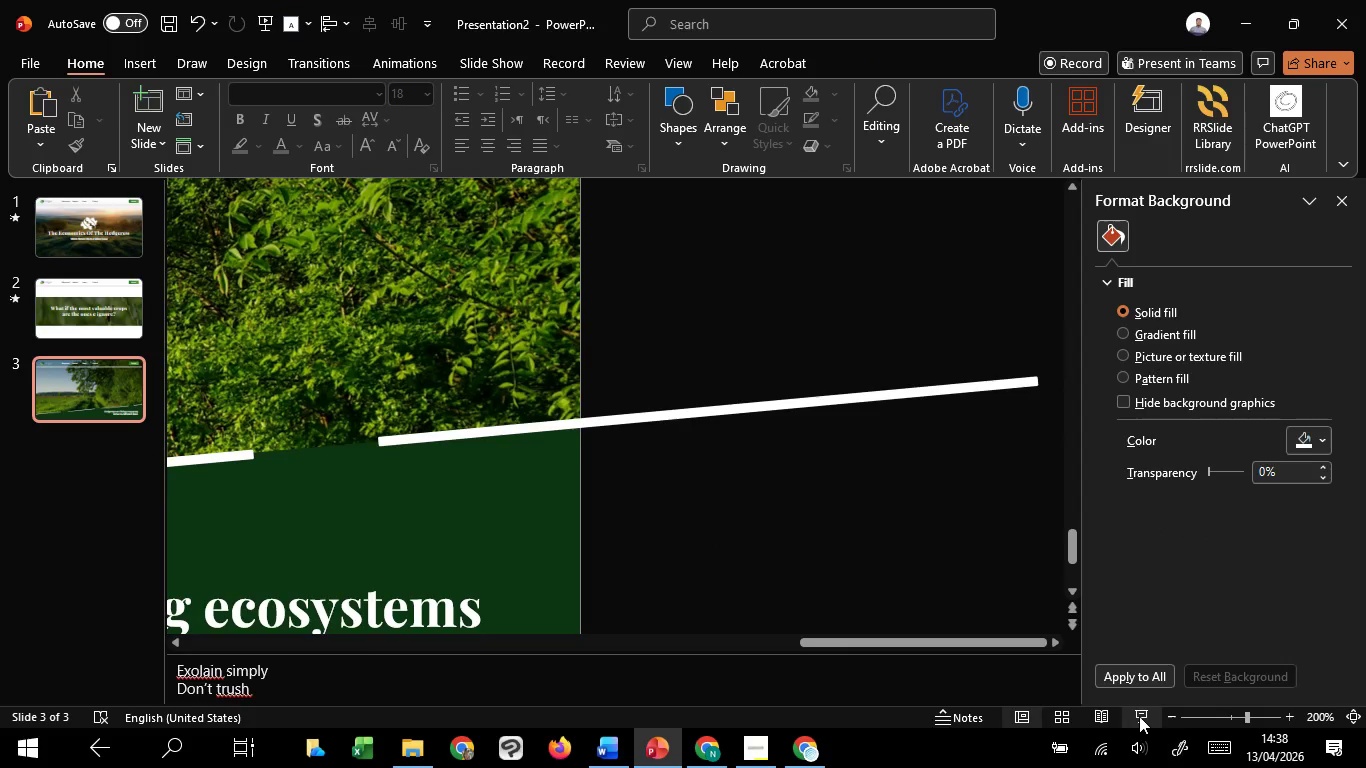 
left_click([1139, 716])
 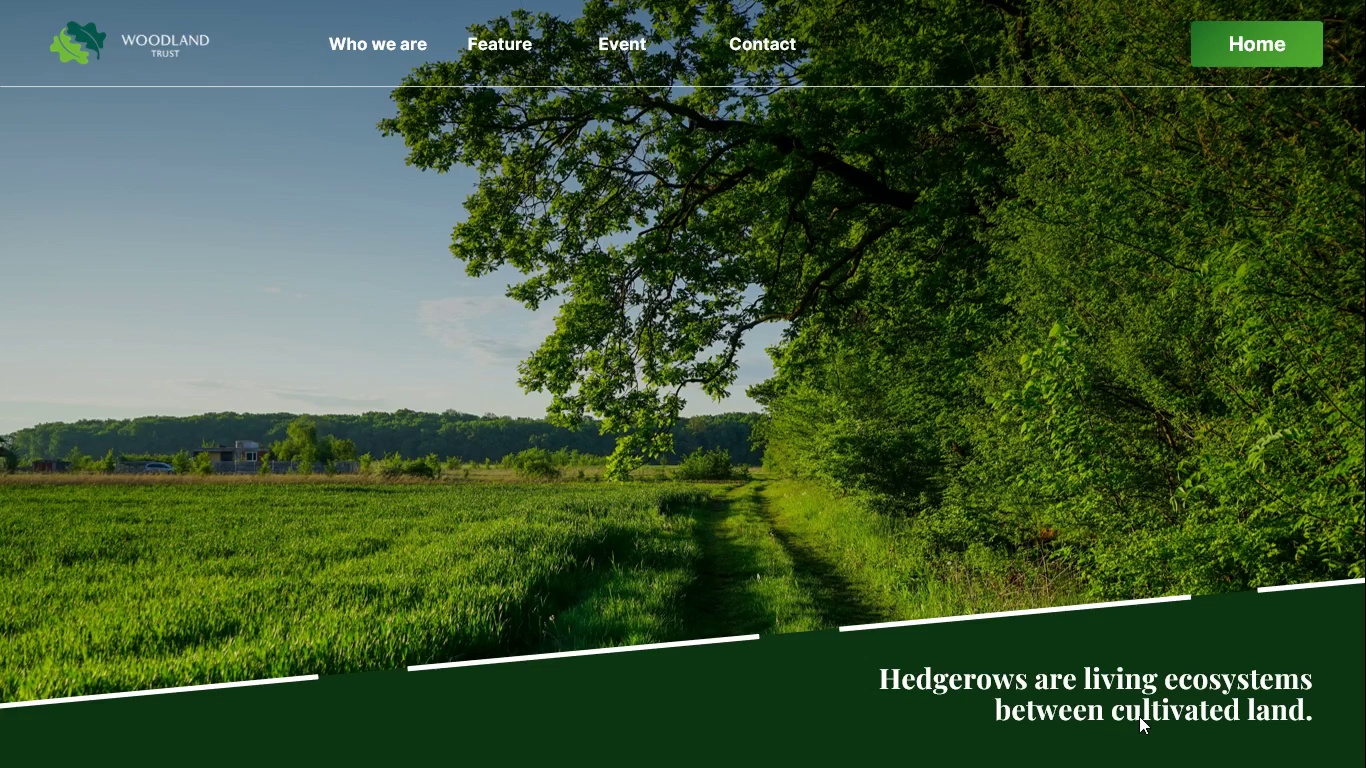 
wait(7.06)
 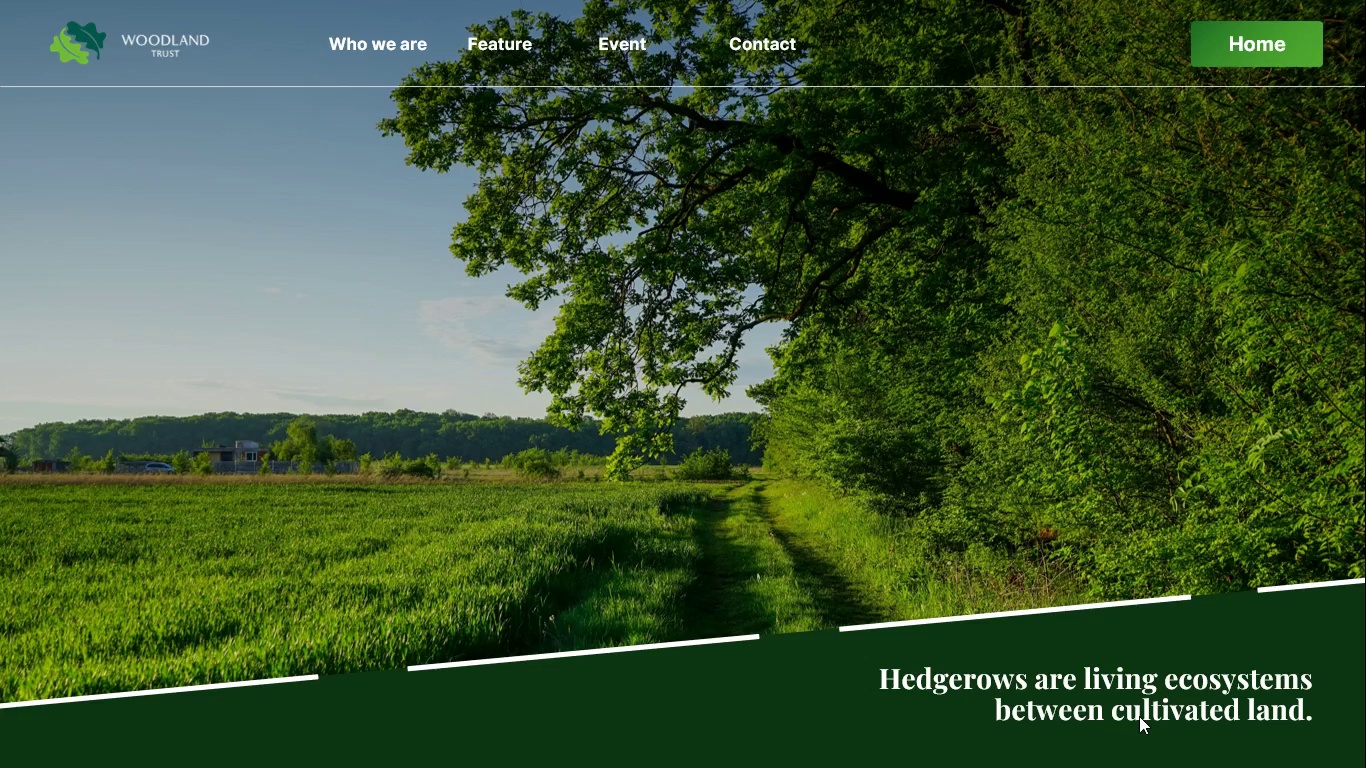 
key(Escape)
 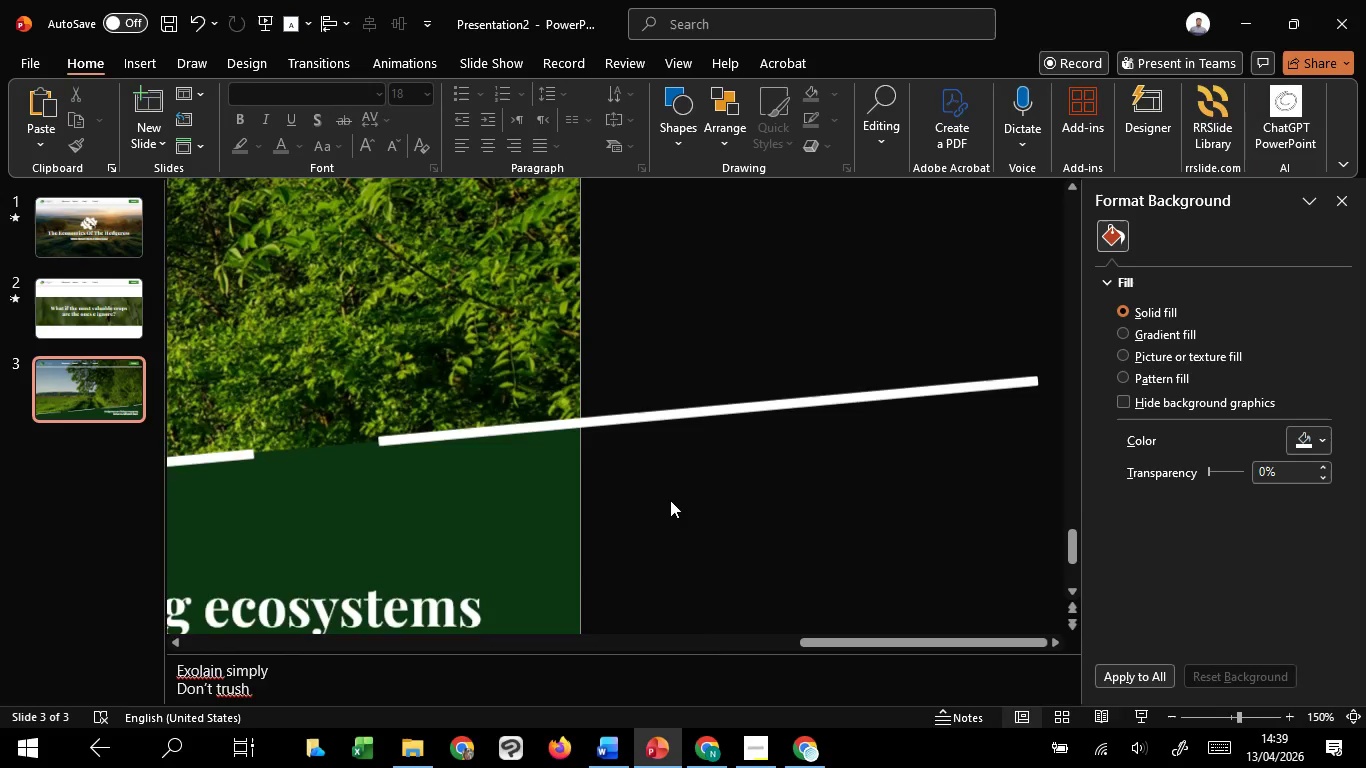 
hold_key(key=ControlLeft, duration=1.51)
 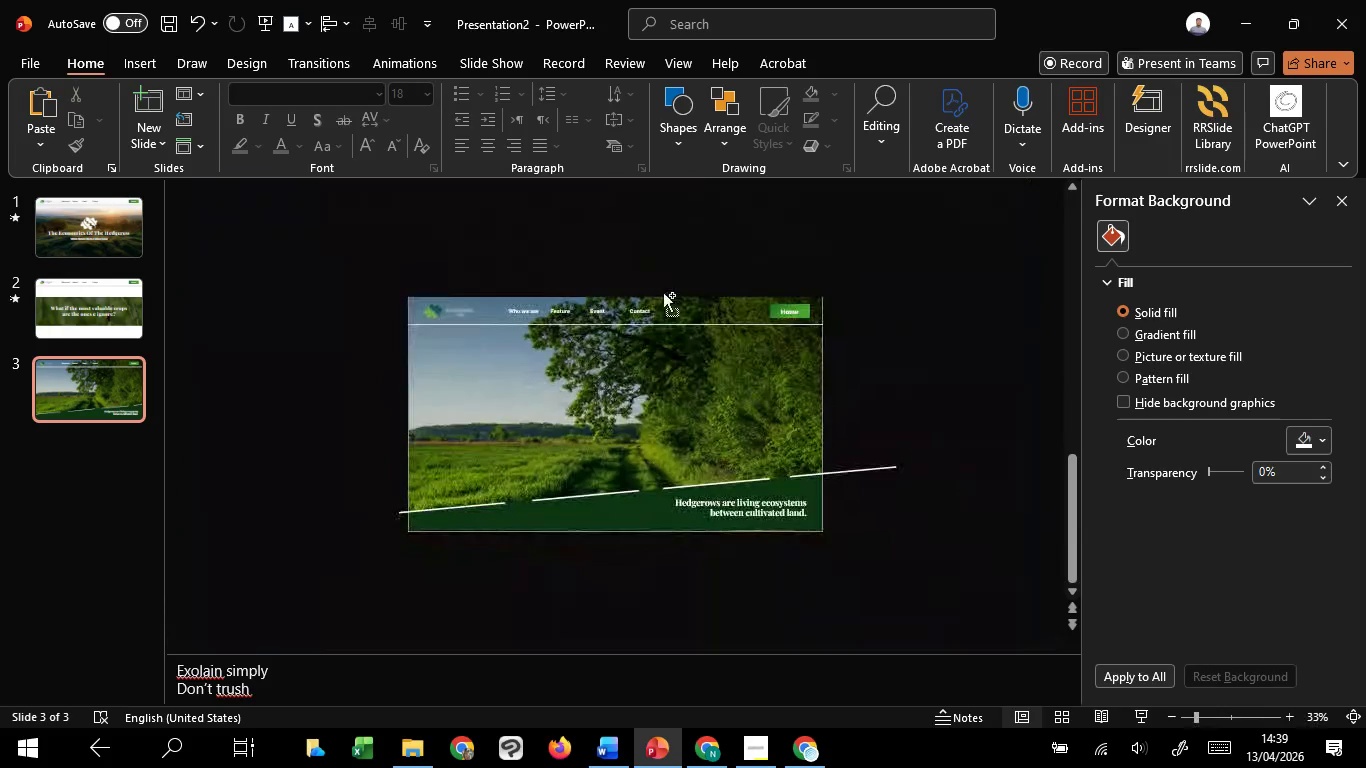 
hold_key(key=ControlLeft, duration=1.5)
 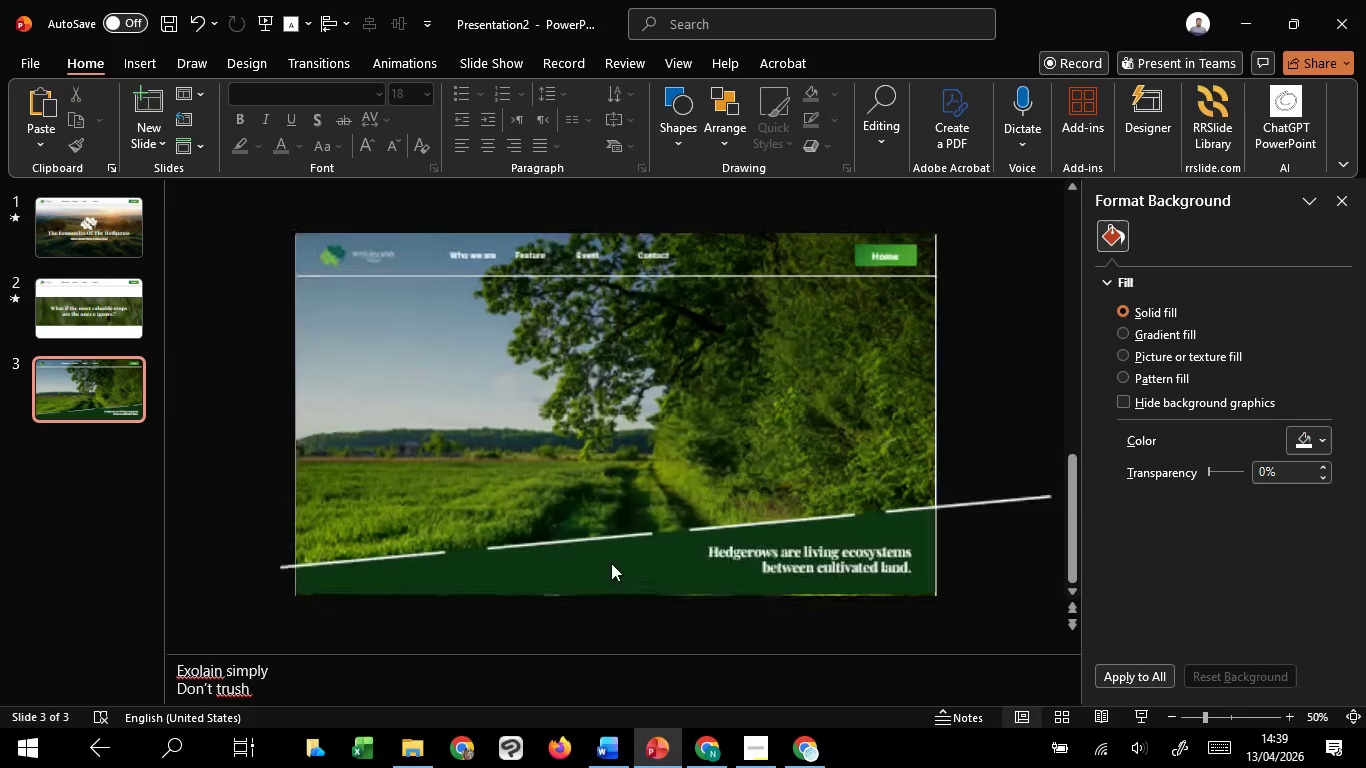 
scroll: coordinate [670, 500], scroll_direction: down, amount: 10.0
 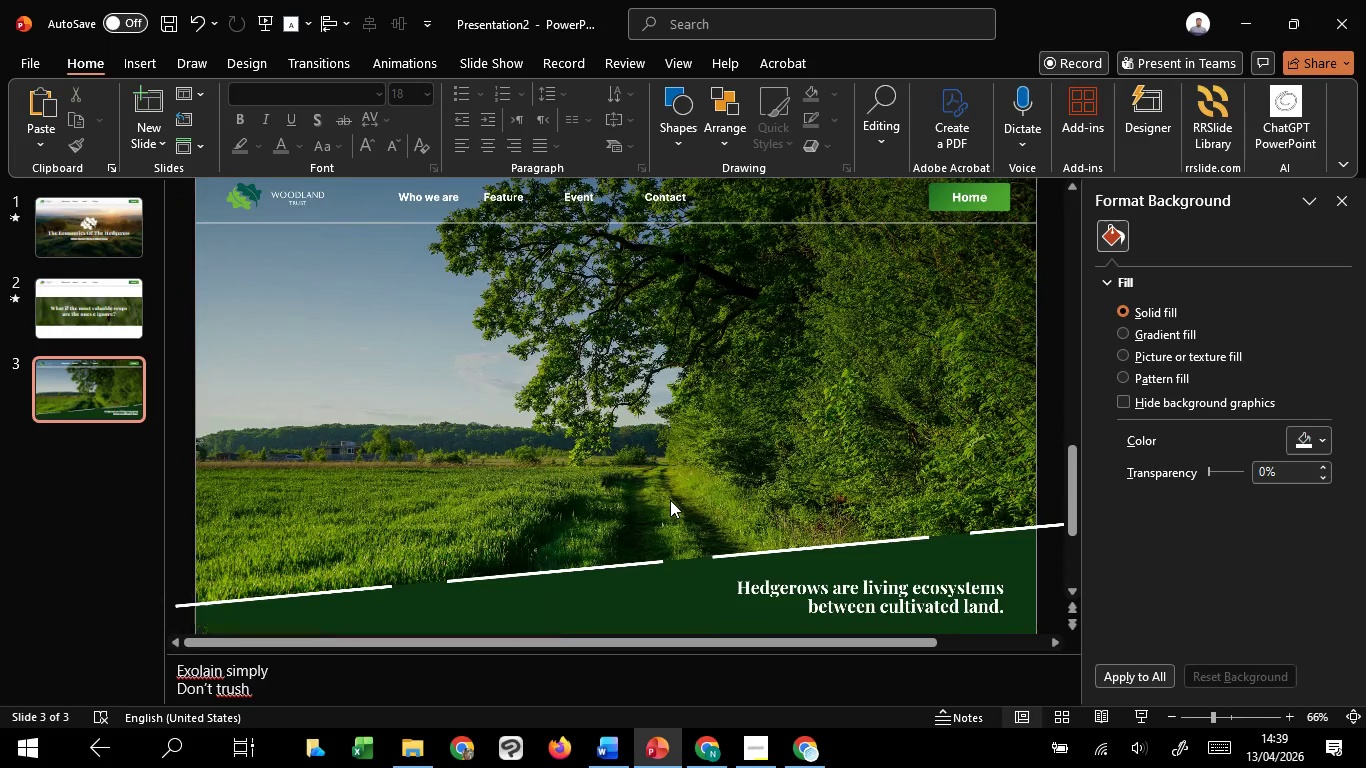 
hold_key(key=ControlLeft, duration=1.02)
scroll: coordinate [611, 563], scroll_direction: up, amount: 1.0
 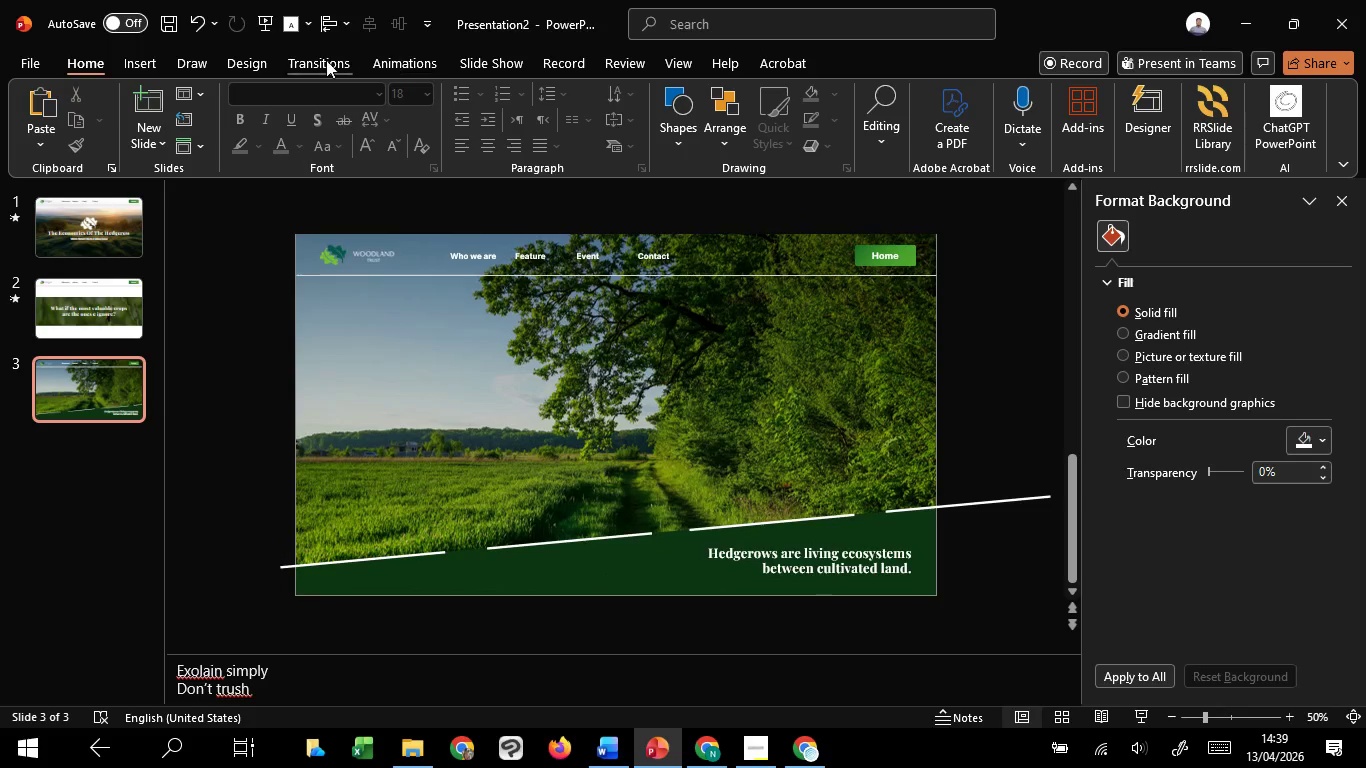 
left_click([326, 60])
 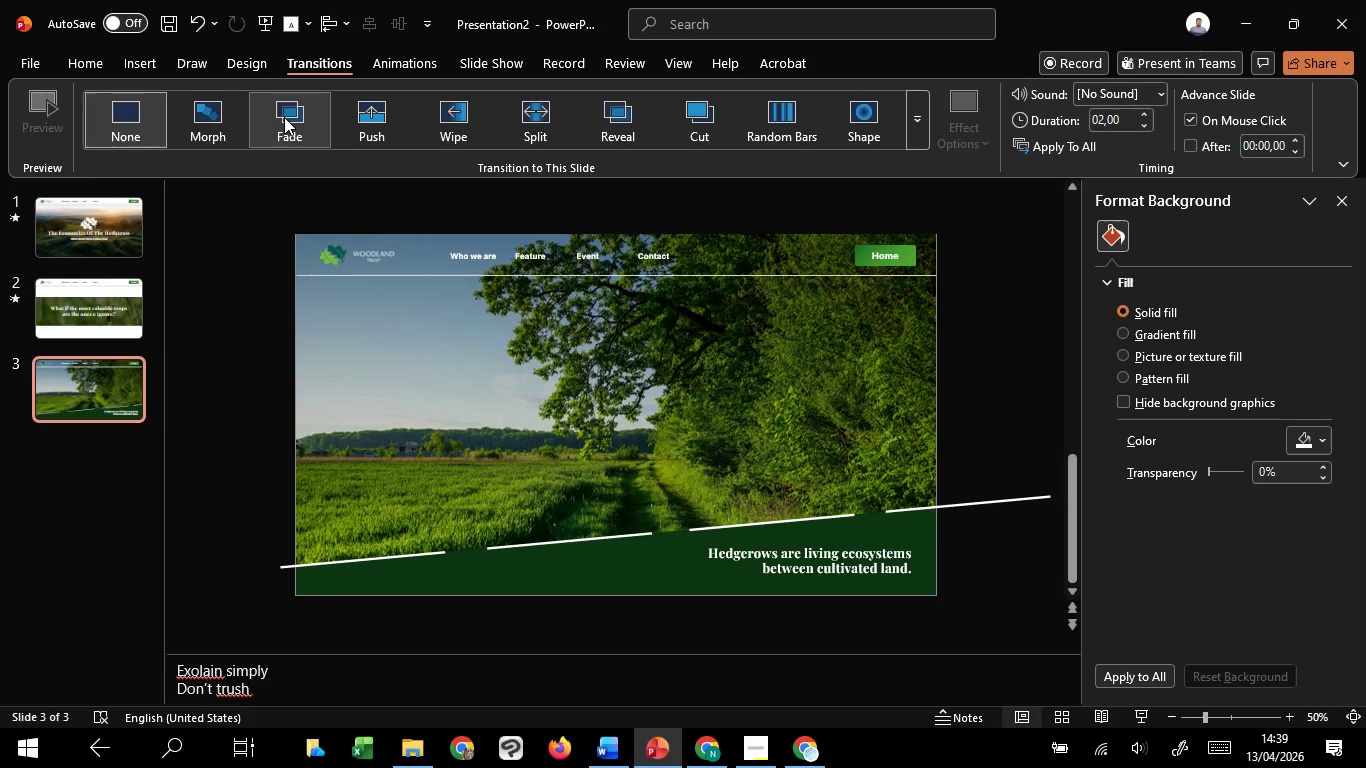 
left_click([284, 117])